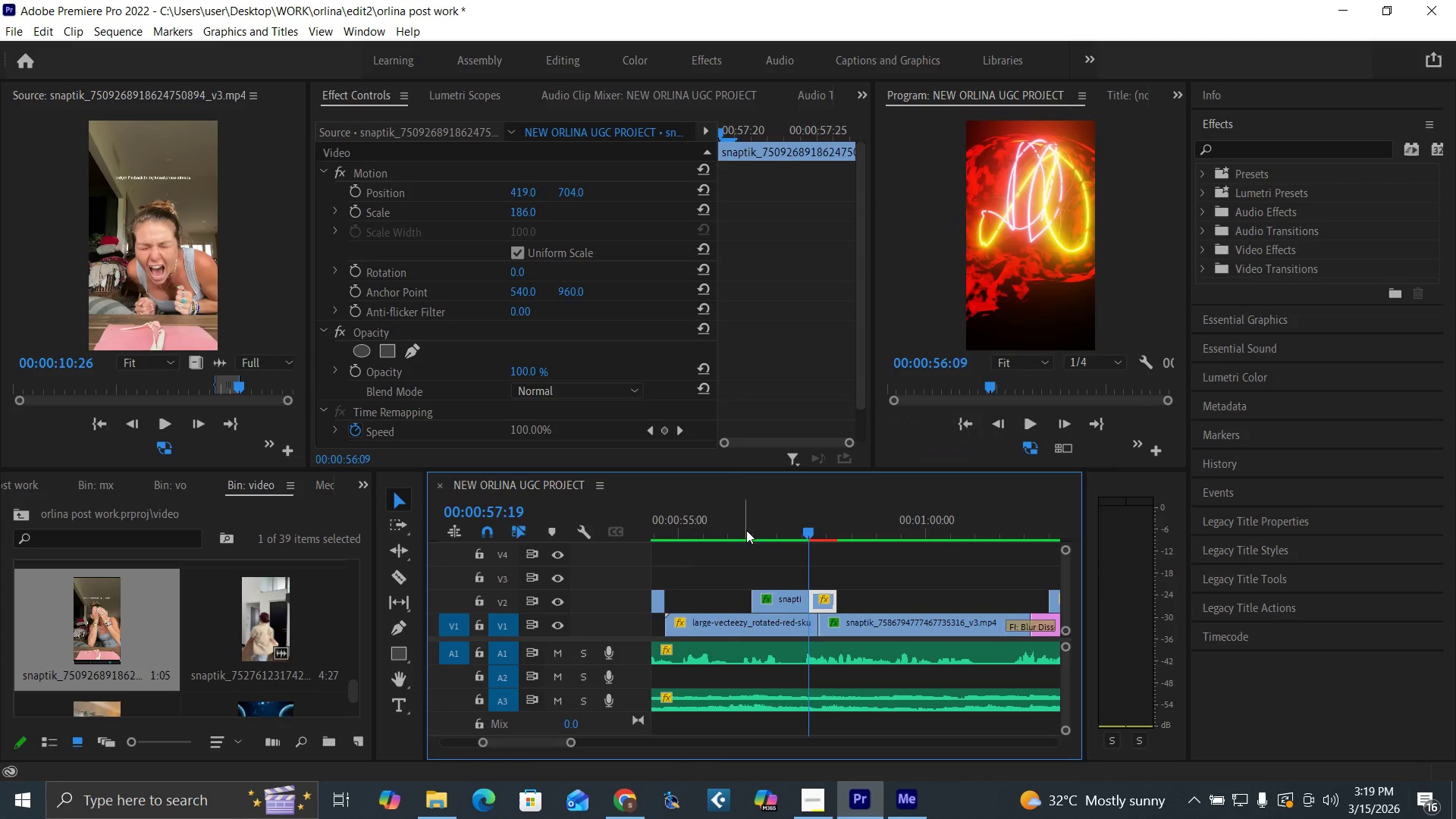 
key(Space)
 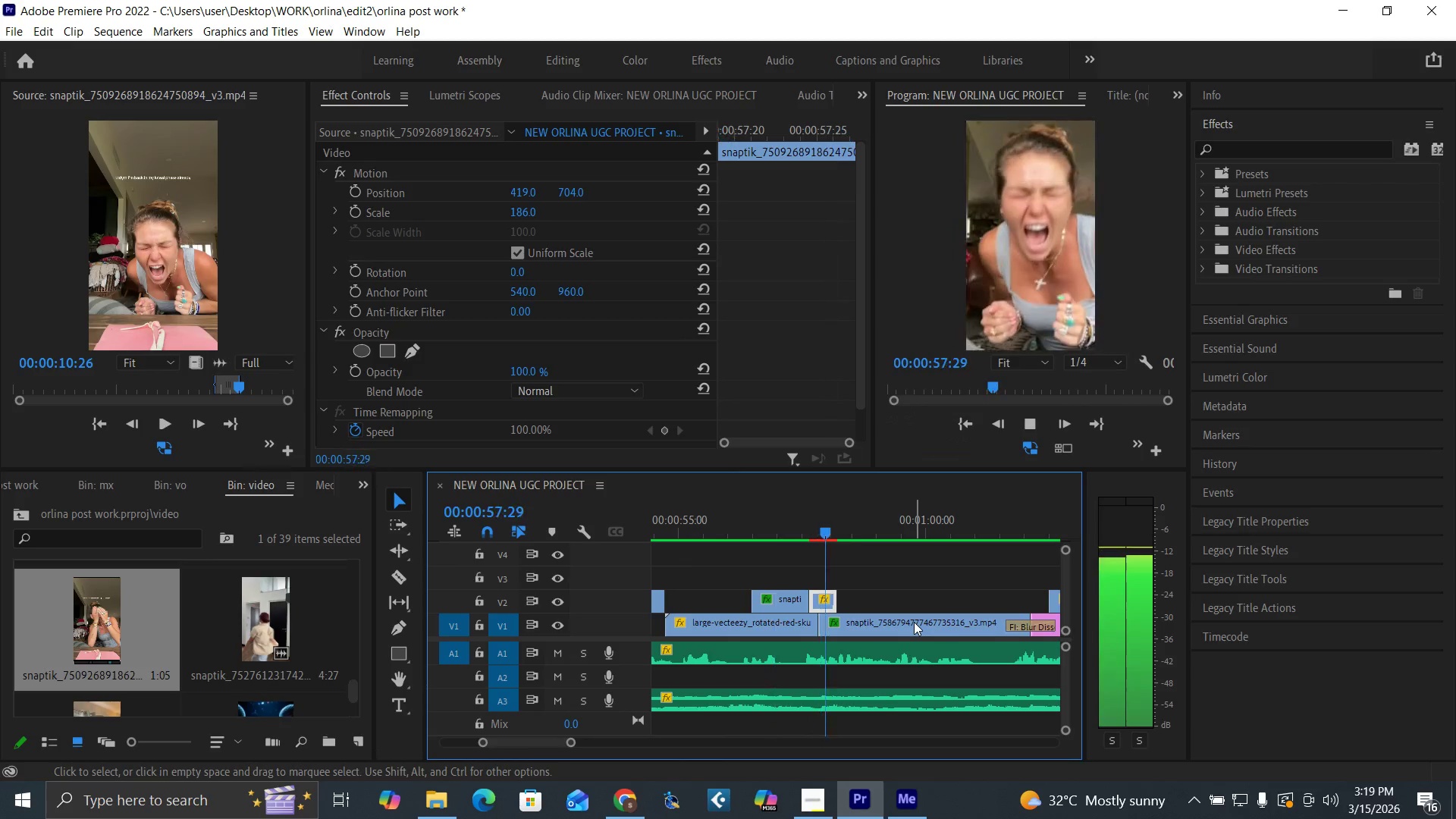 
key(Space)
 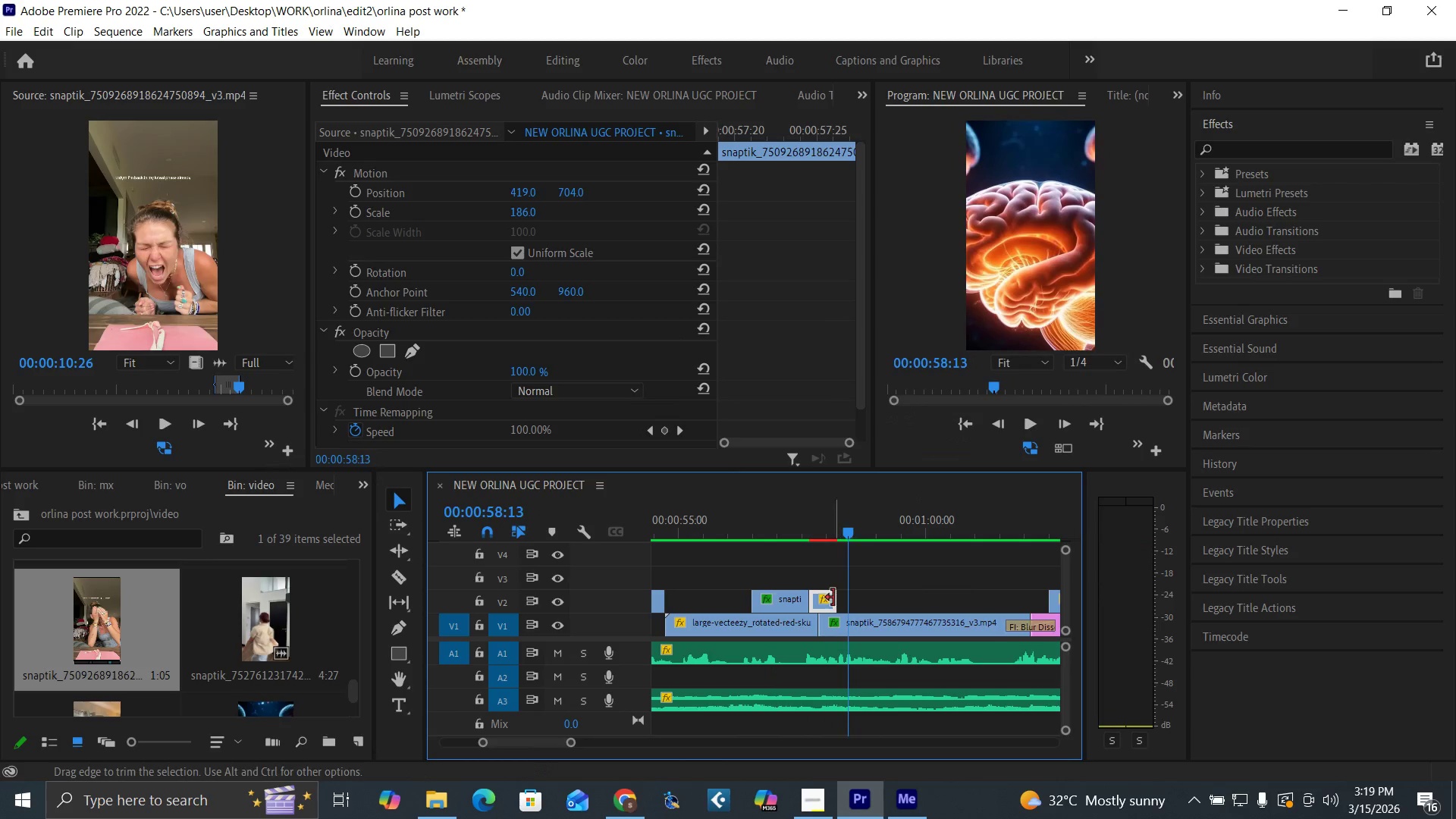 
left_click_drag(start_coordinate=[833, 598], to_coordinate=[843, 601])
 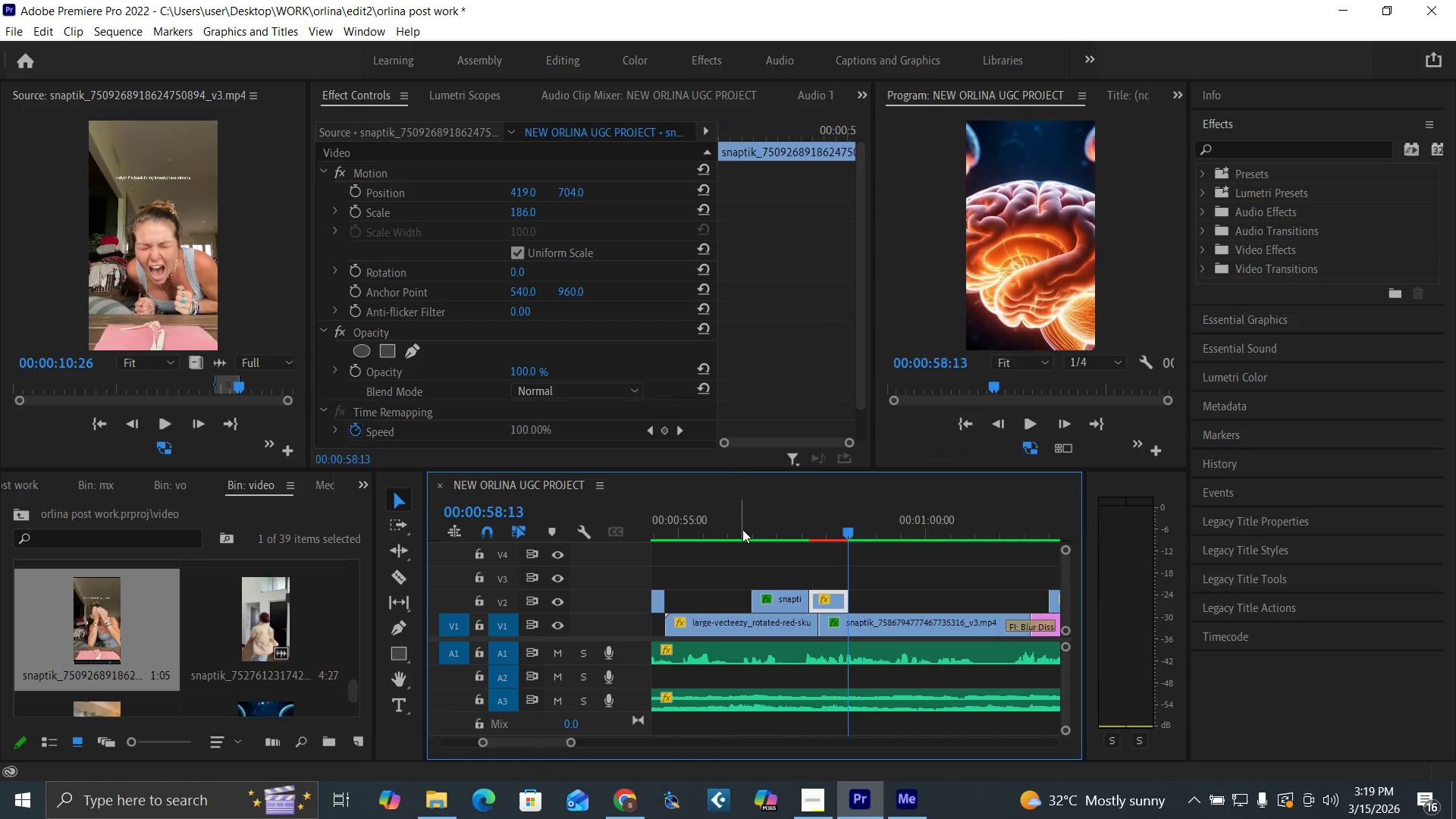 
left_click([743, 530])
 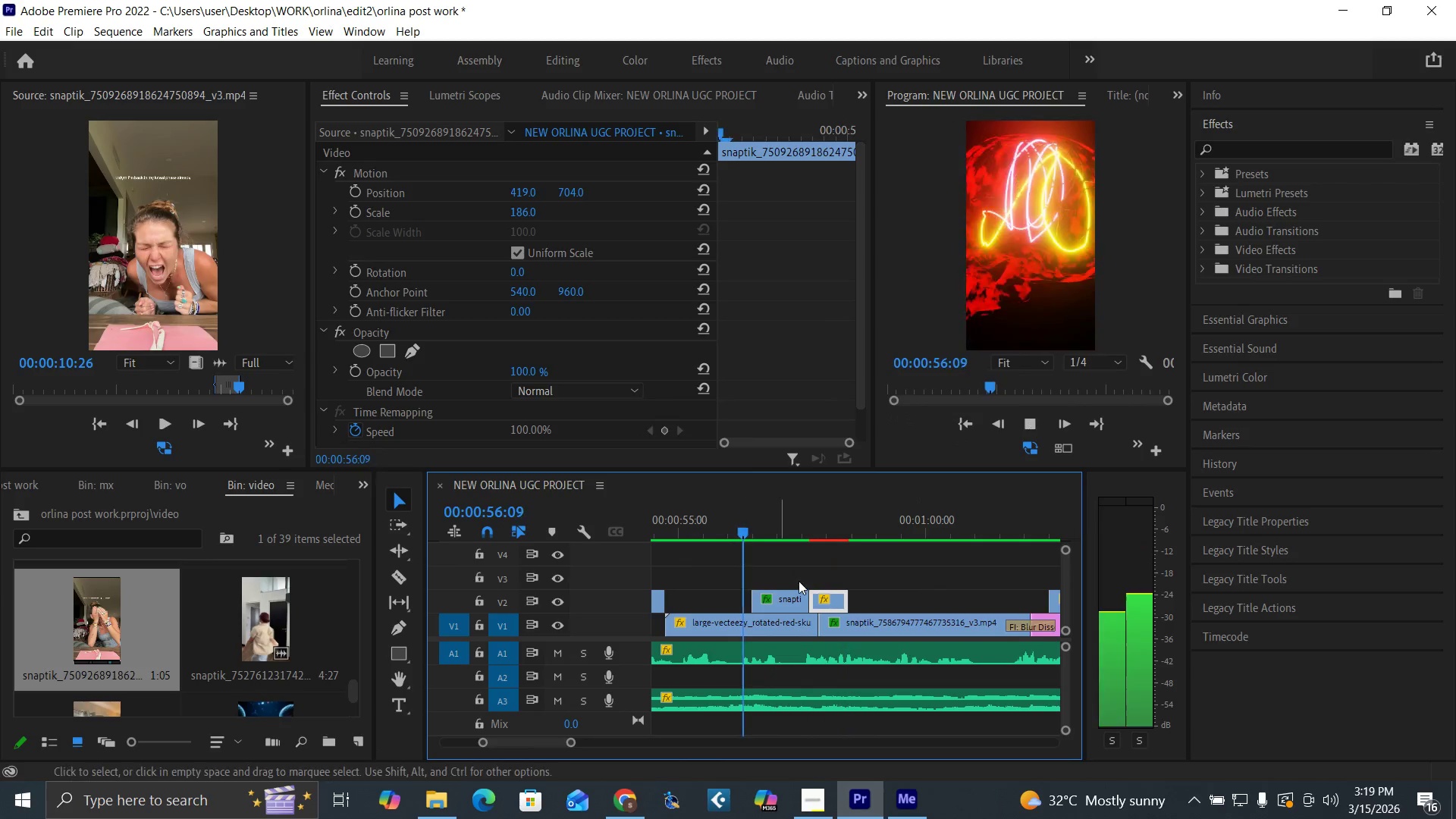 
key(Space)
 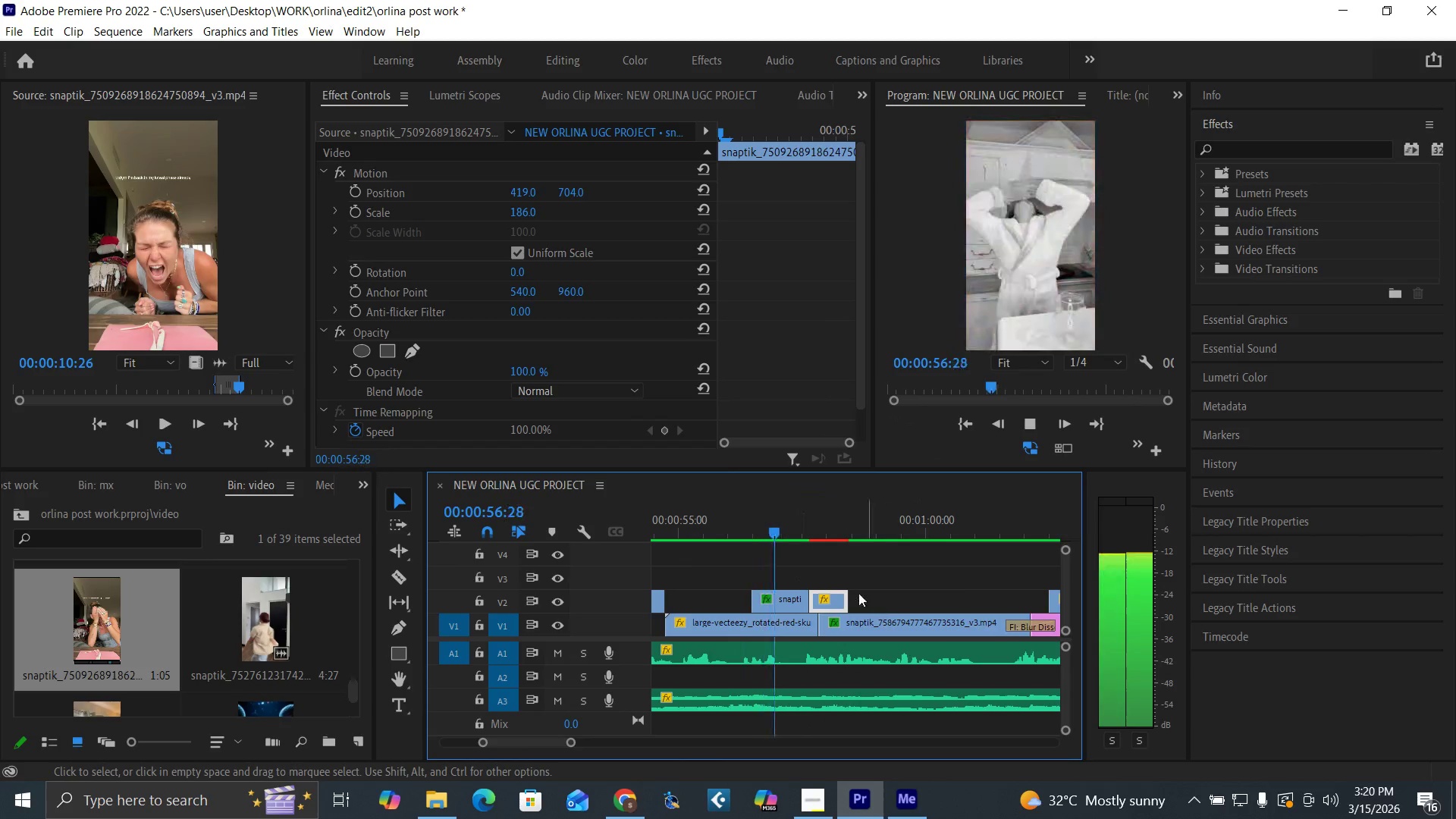 
mouse_move([821, 580])
 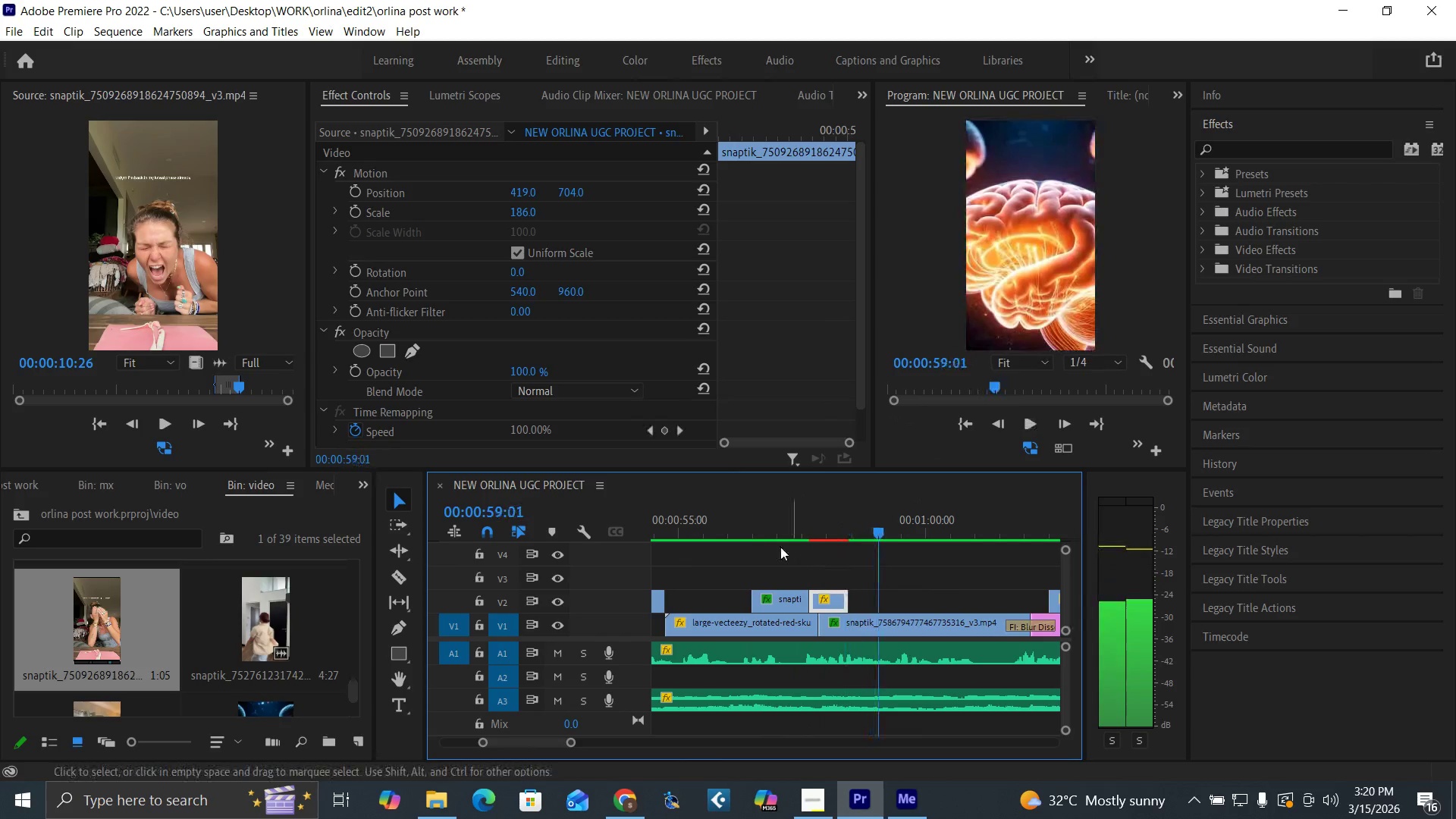 
key(Space)
 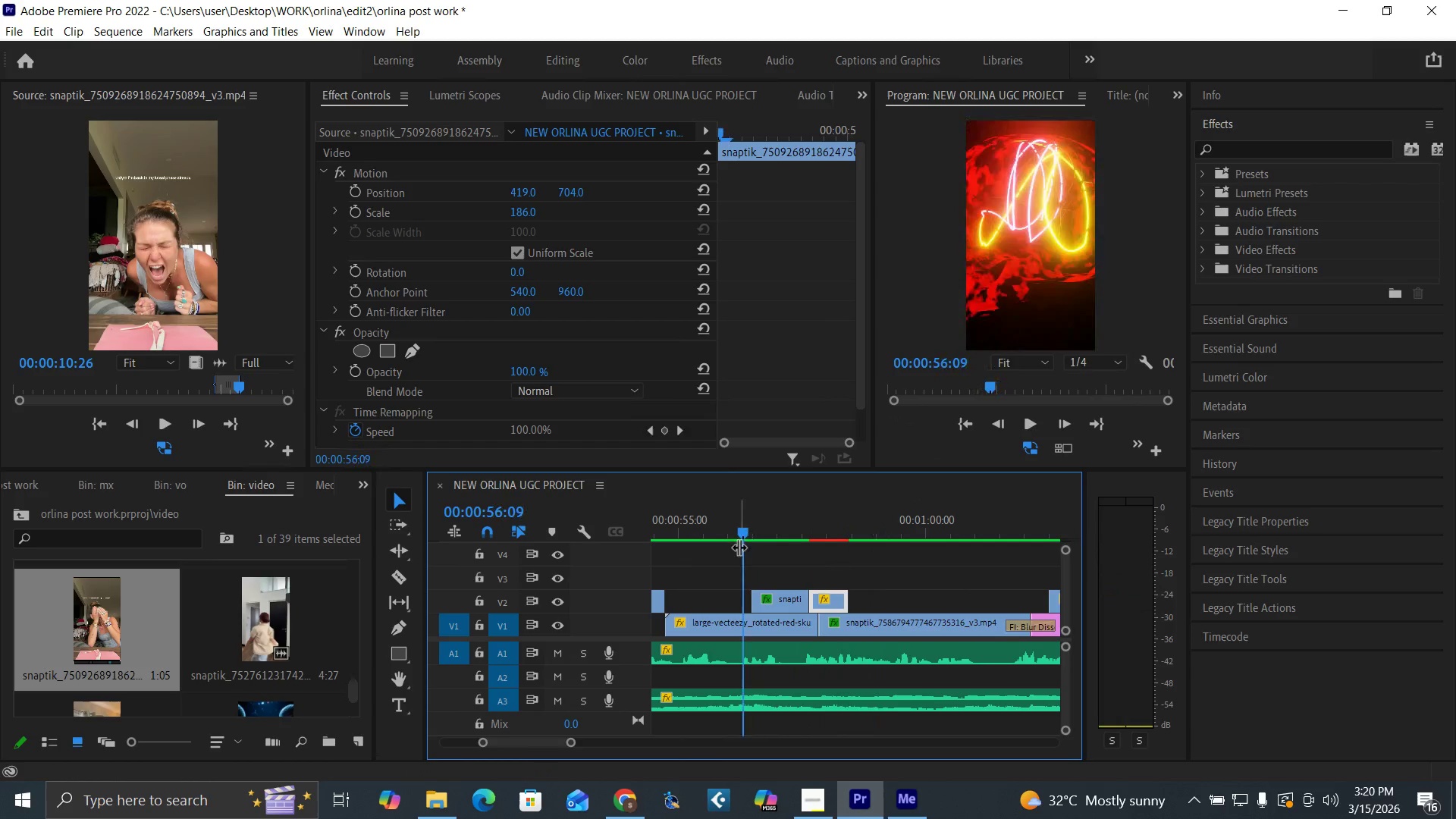 
key(Space)
 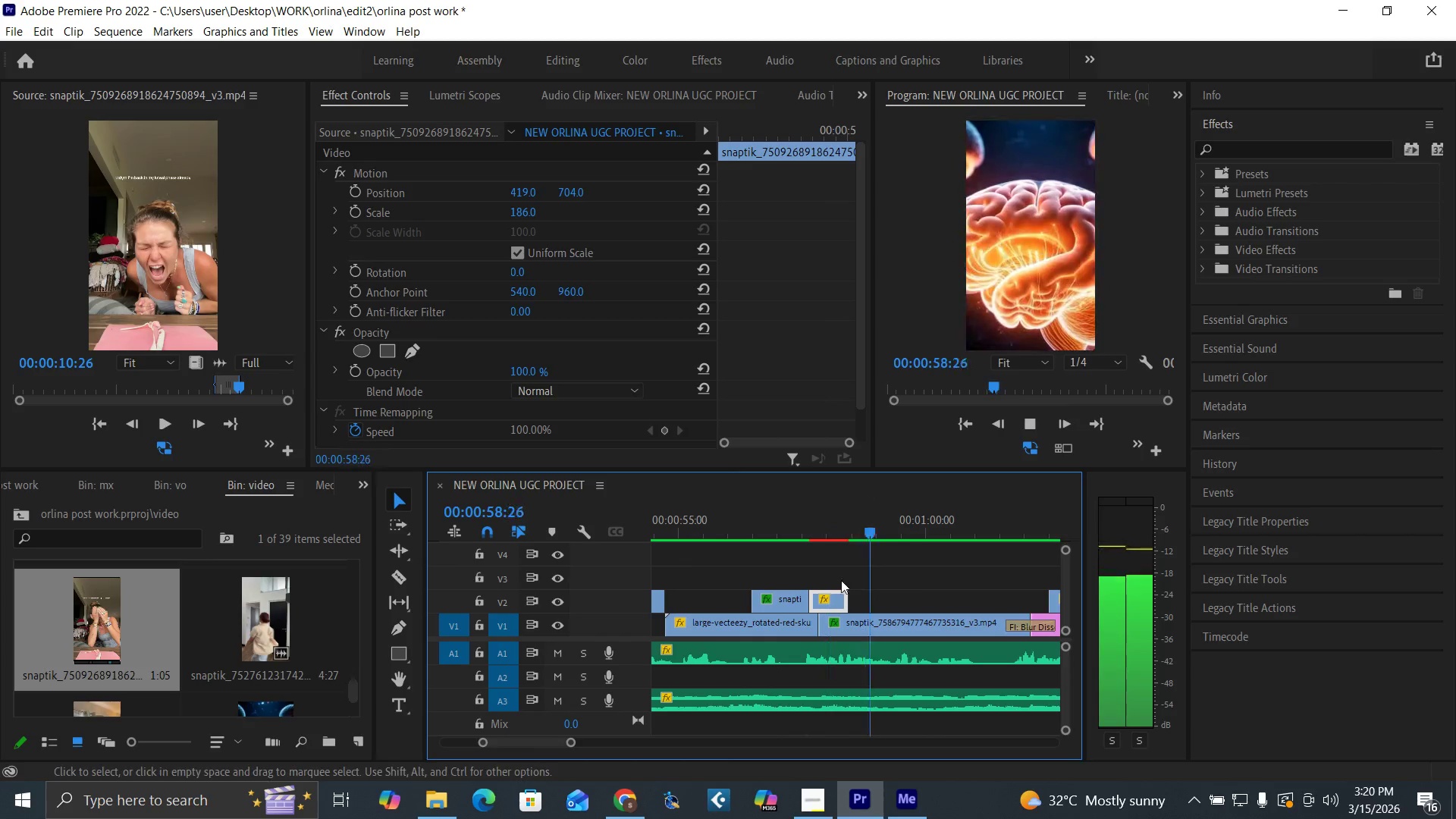 
key(Space)
 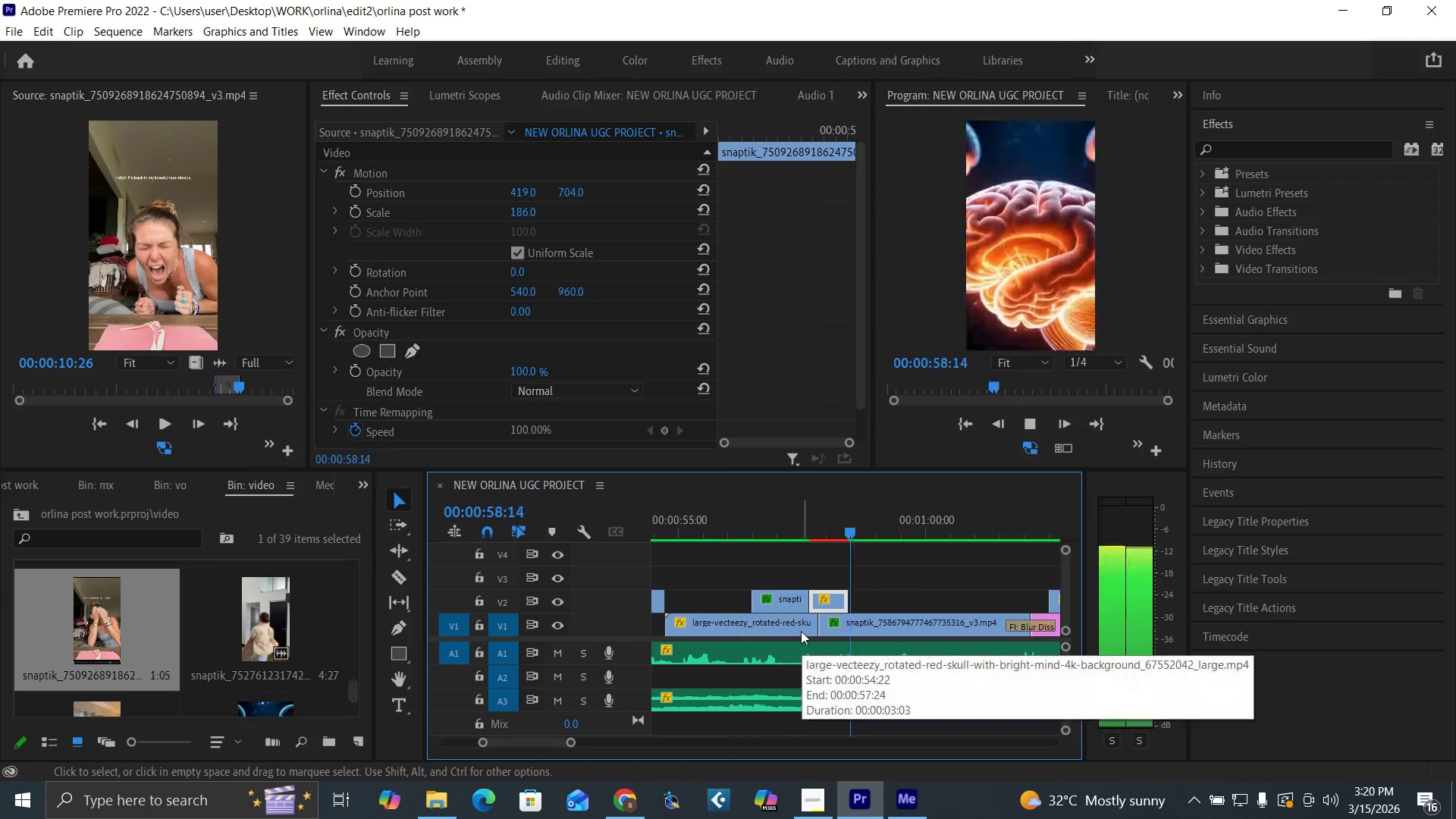 
key(Space)
 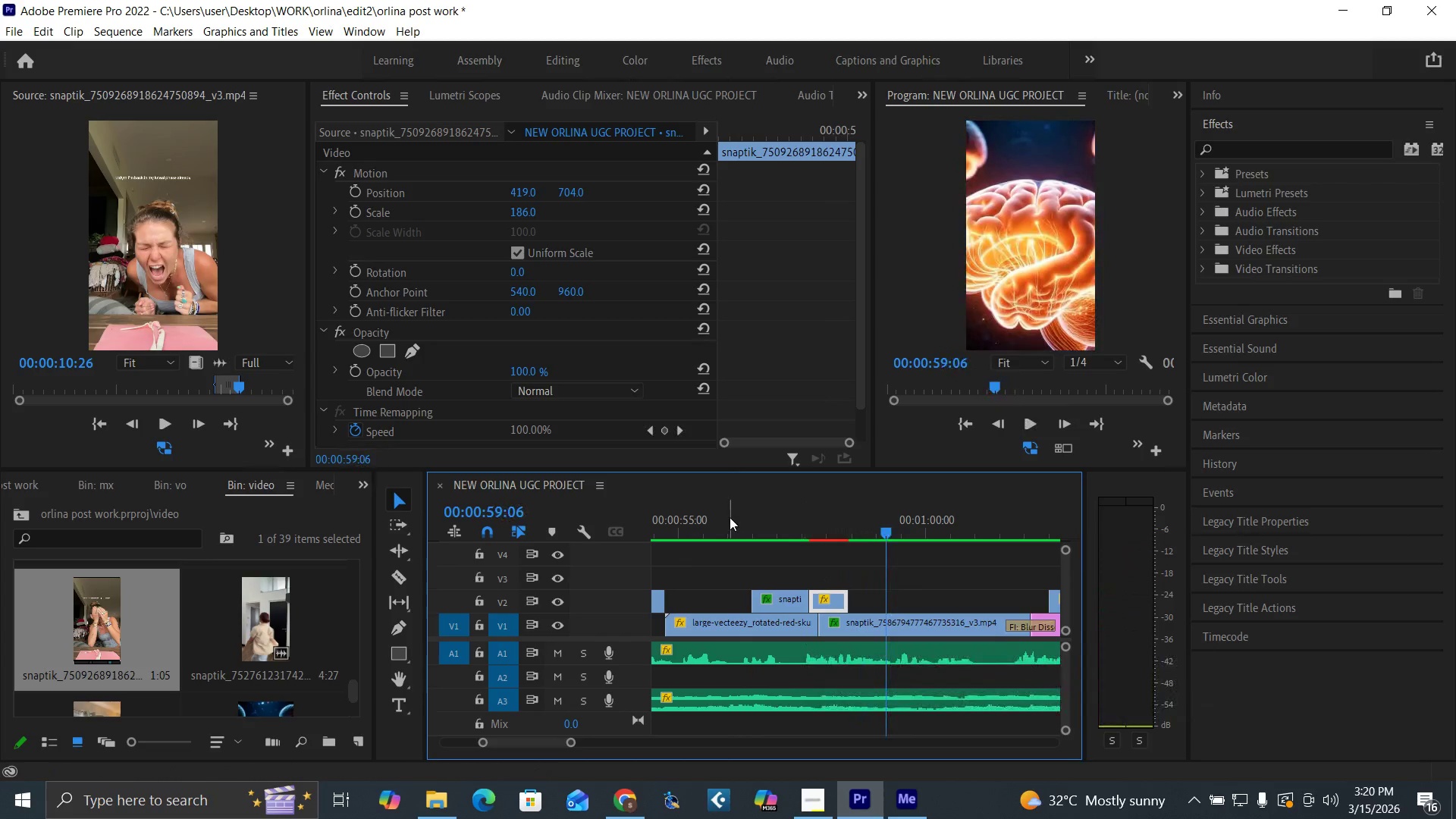 
left_click([730, 517])
 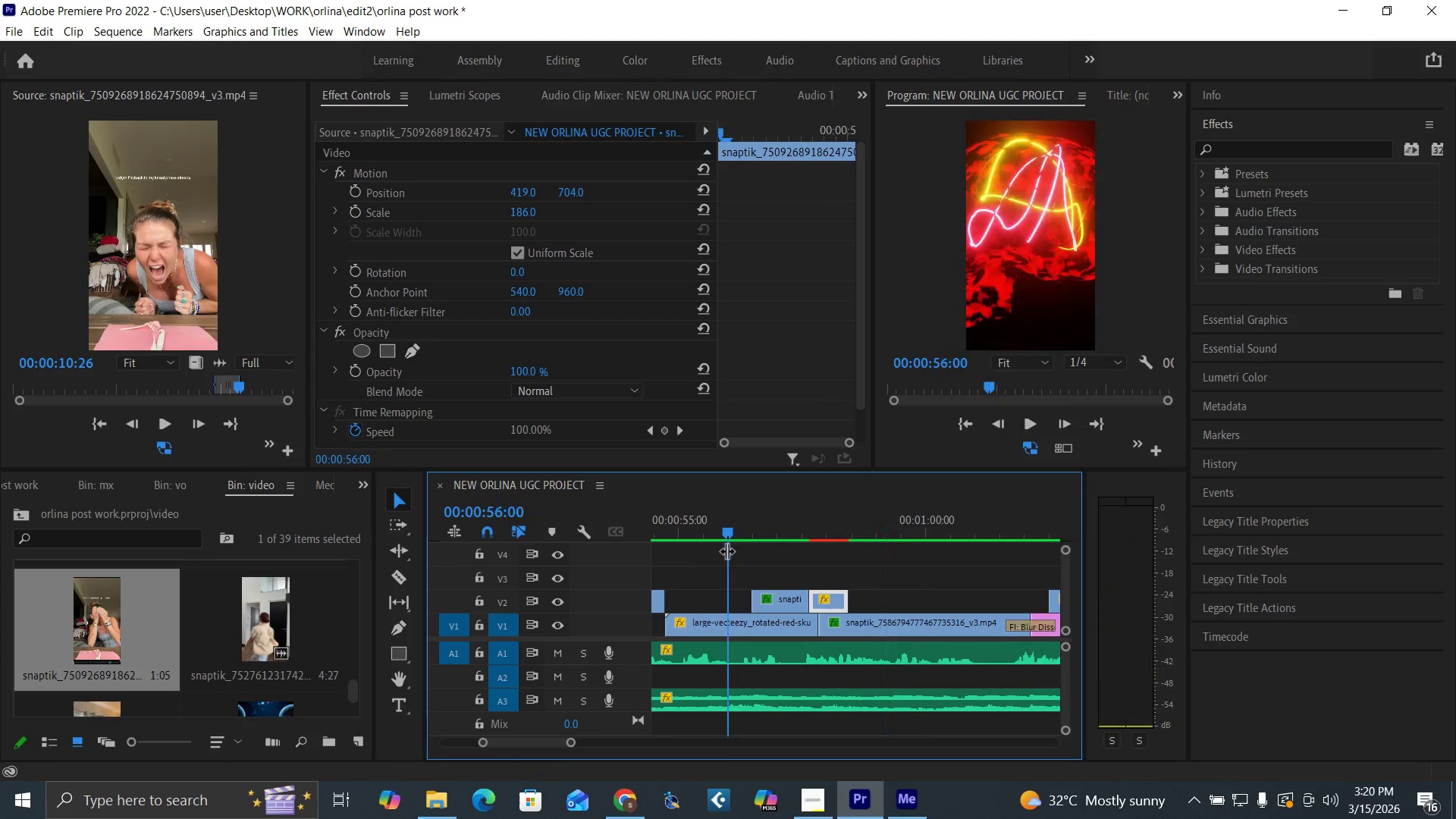 
key(Space)
 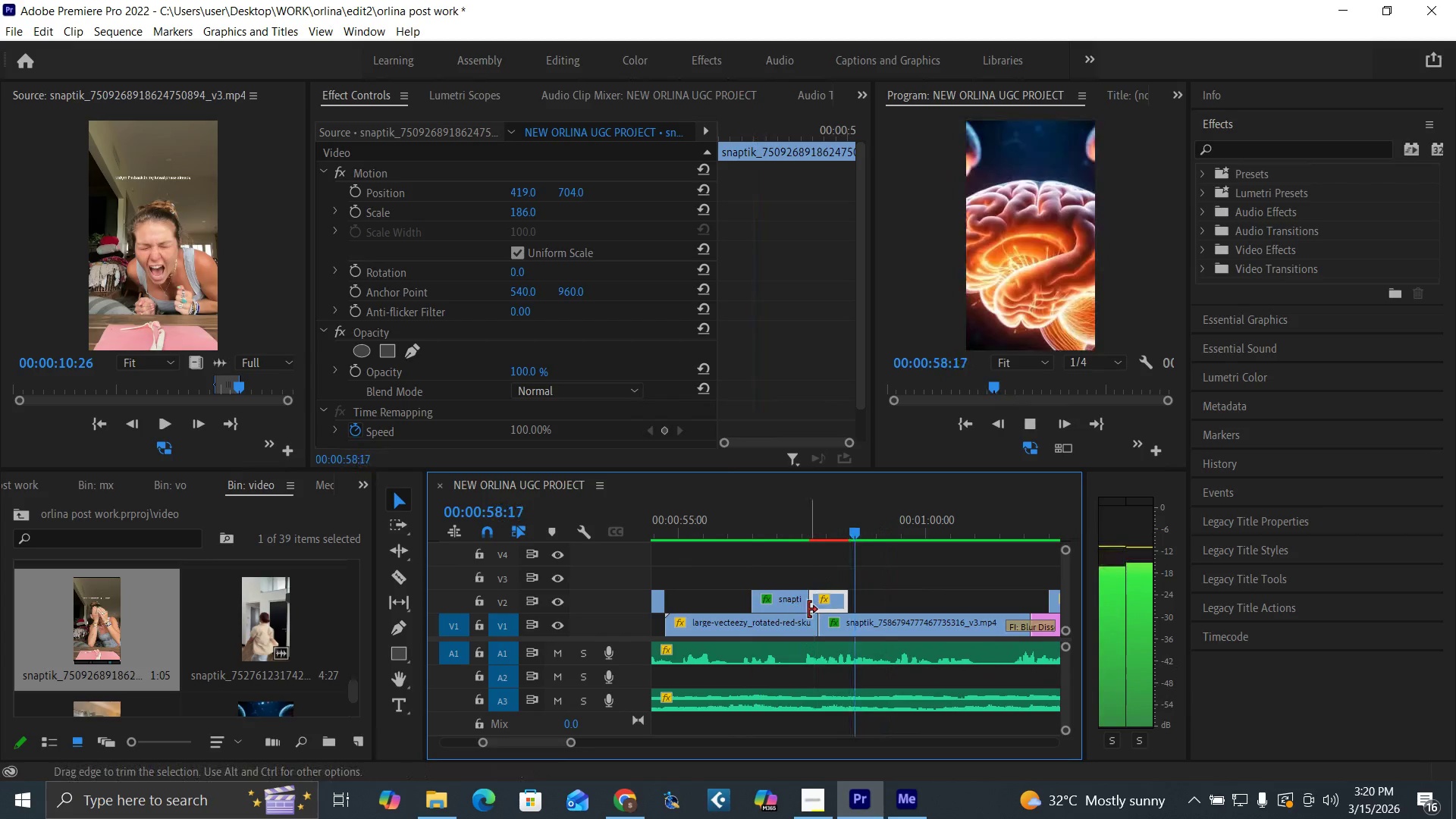 
key(Space)
 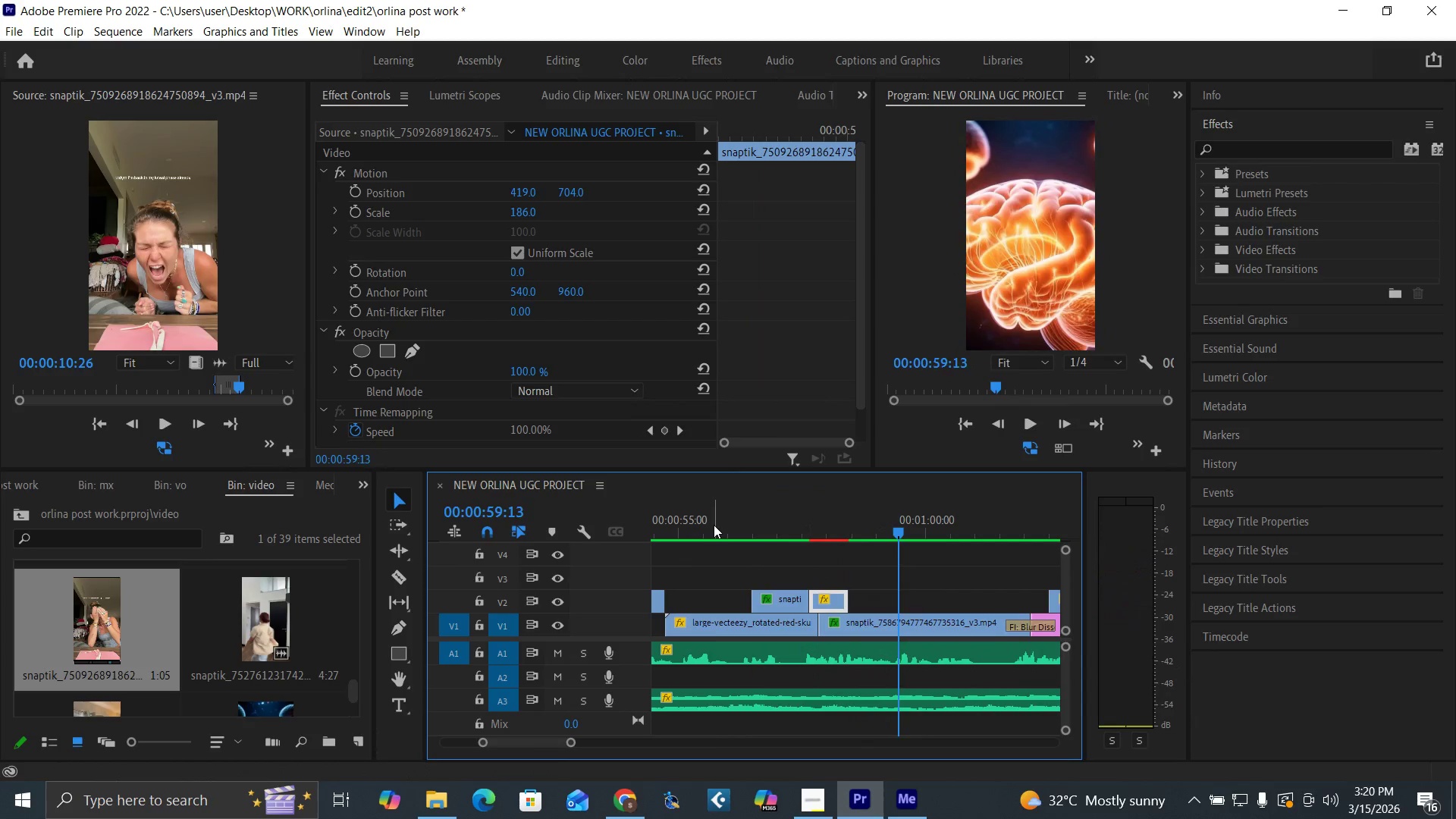 
left_click([714, 525])
 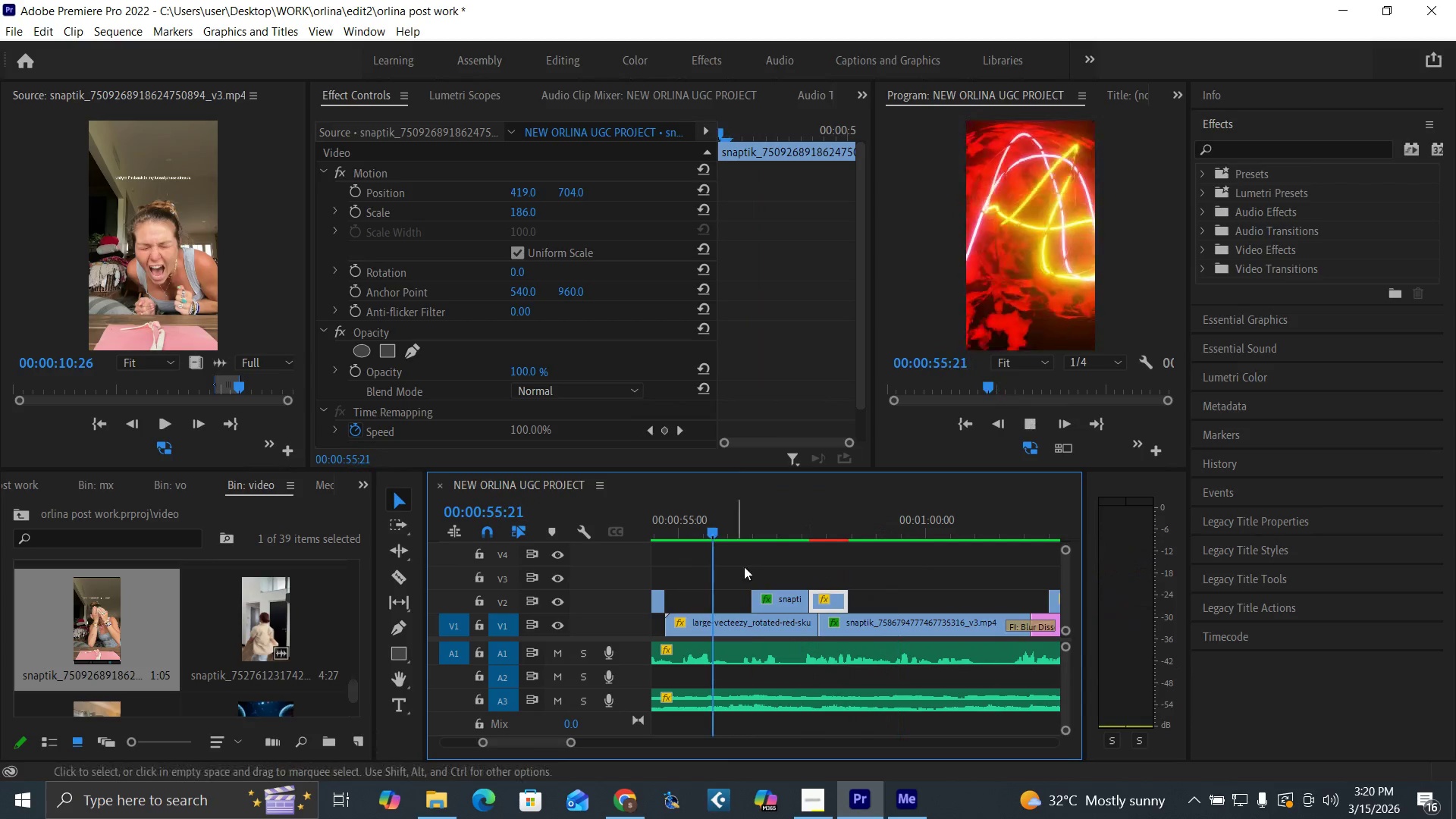 
key(Space)
 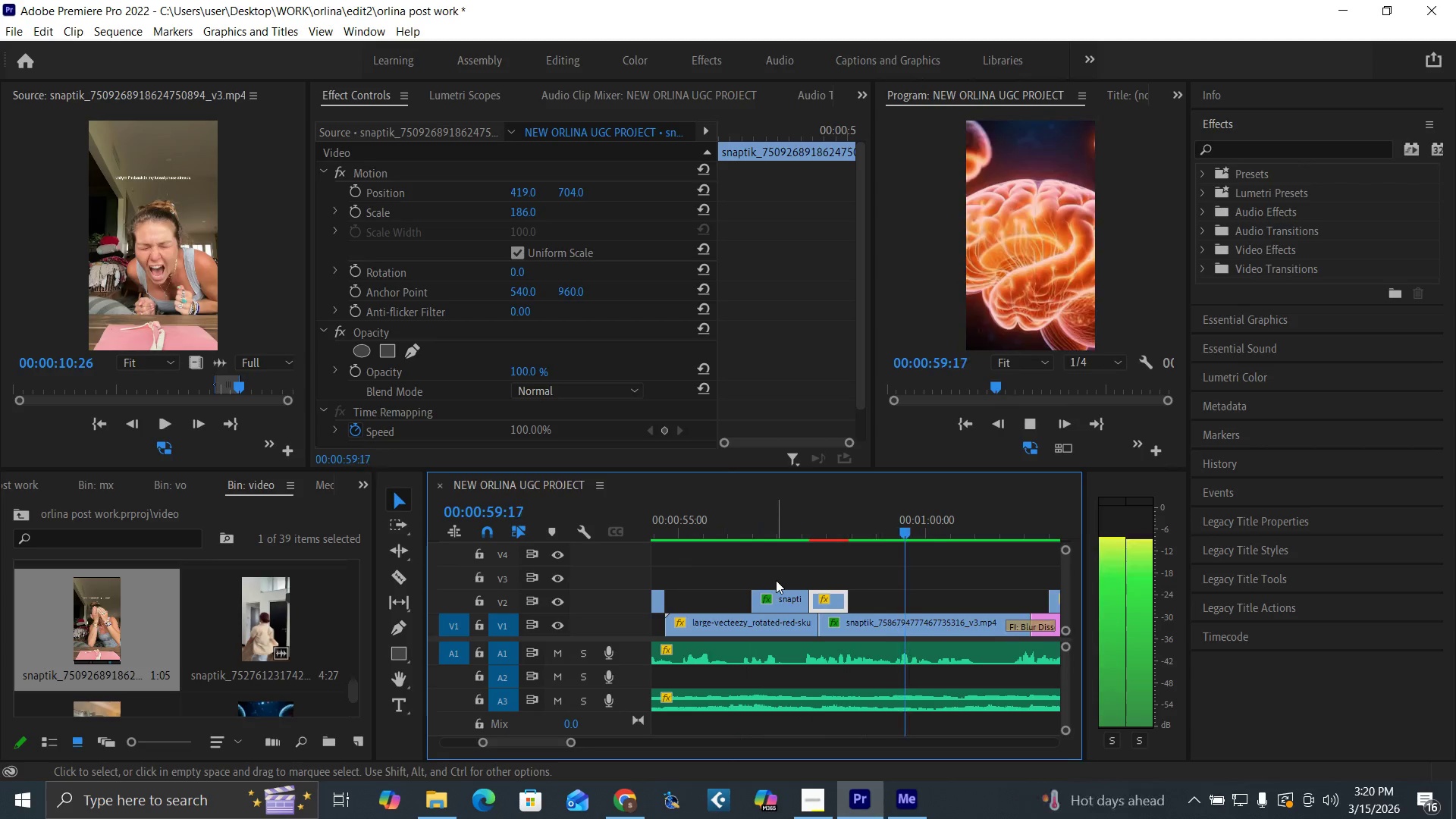 
wait(5.2)
 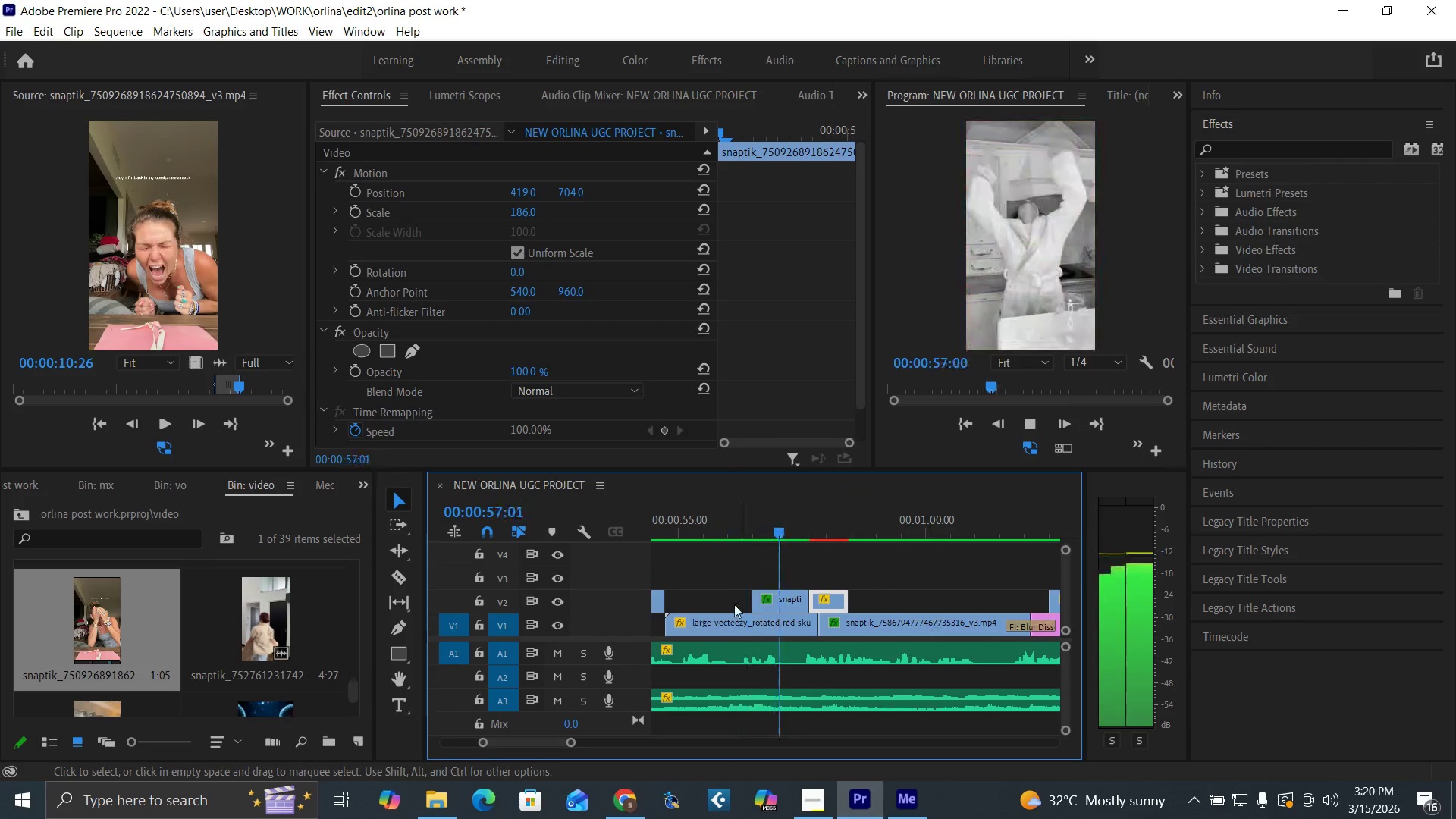 
key(Space)
 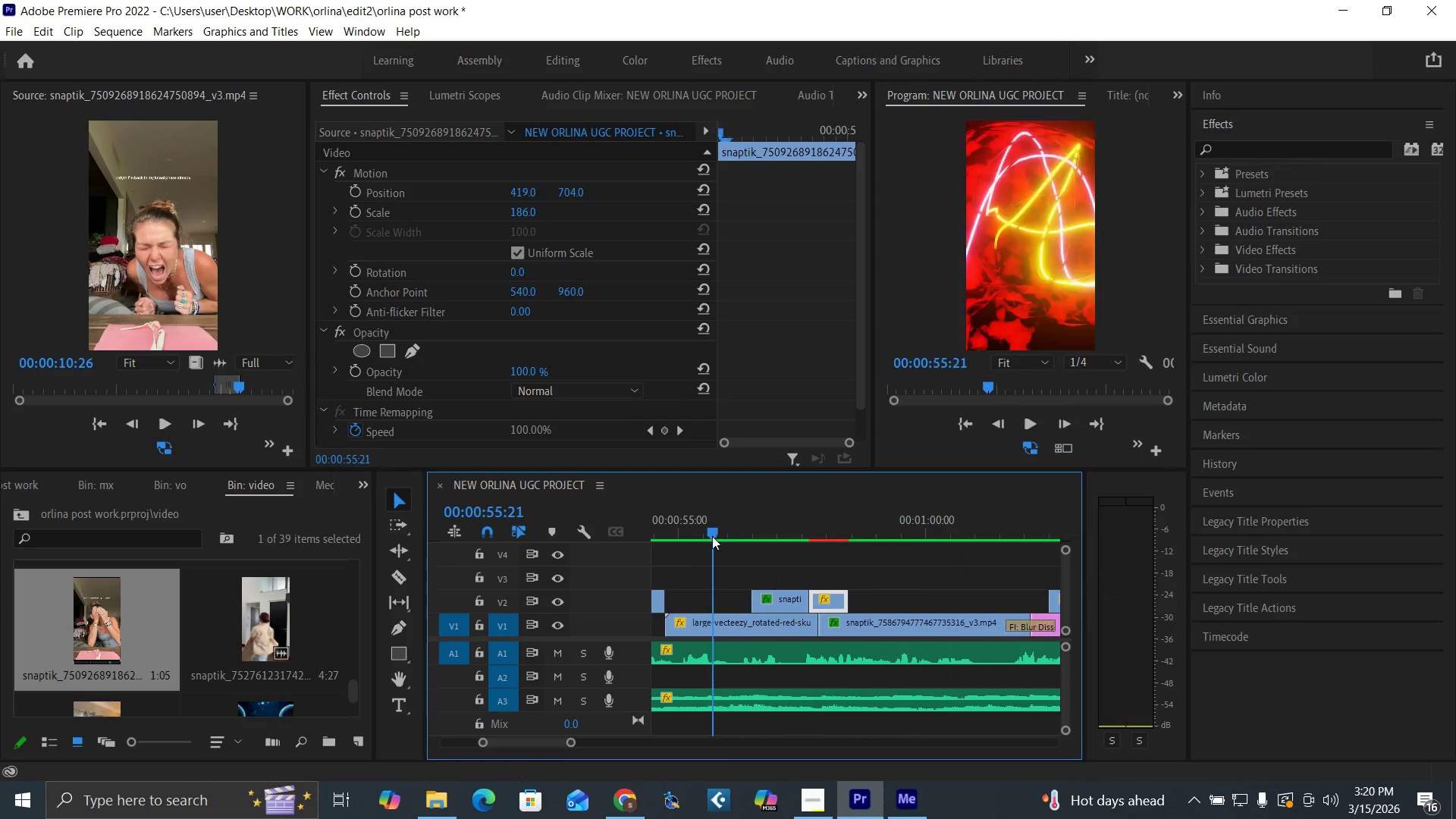 
key(Space)
 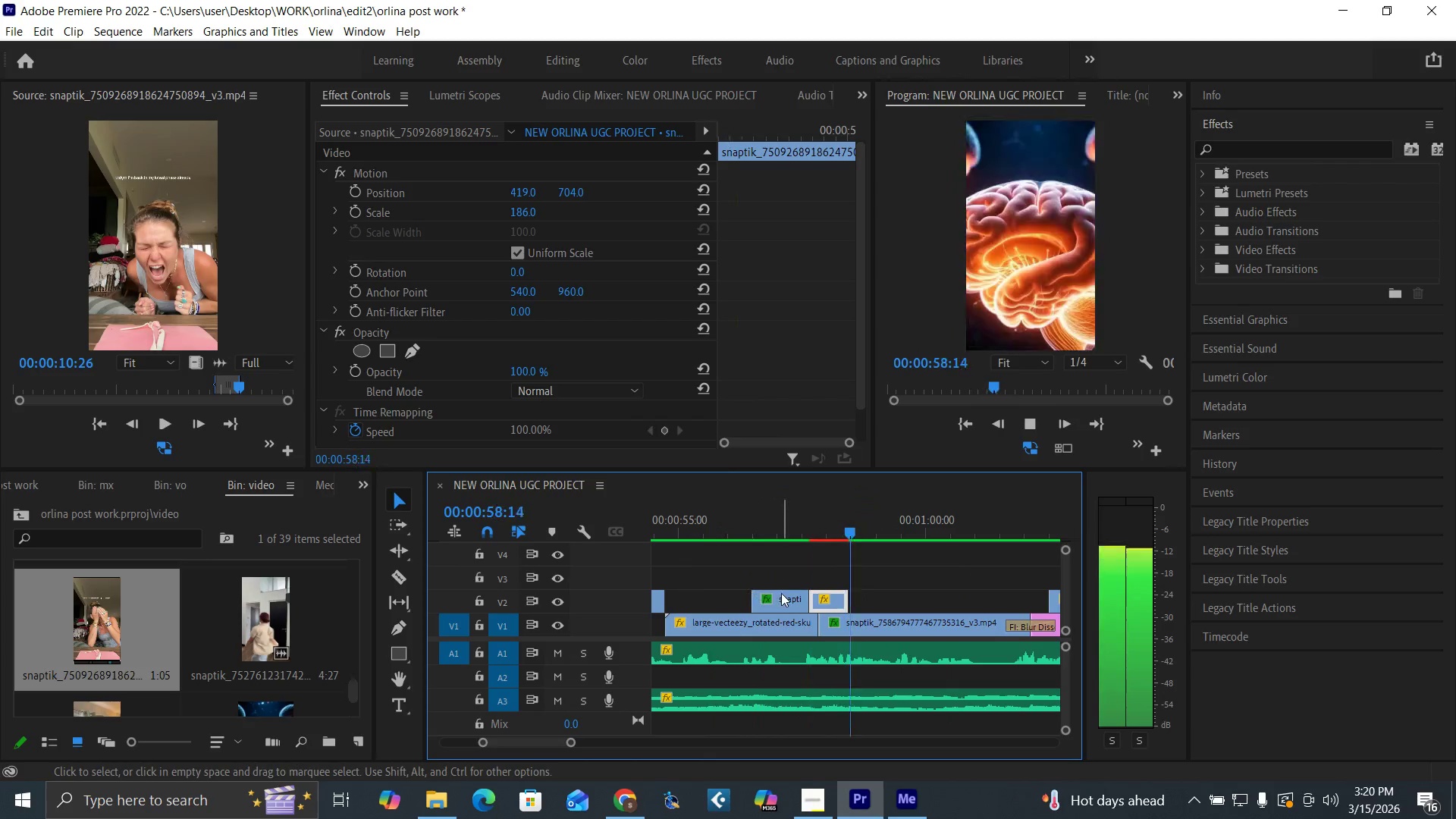 
key(Space)
 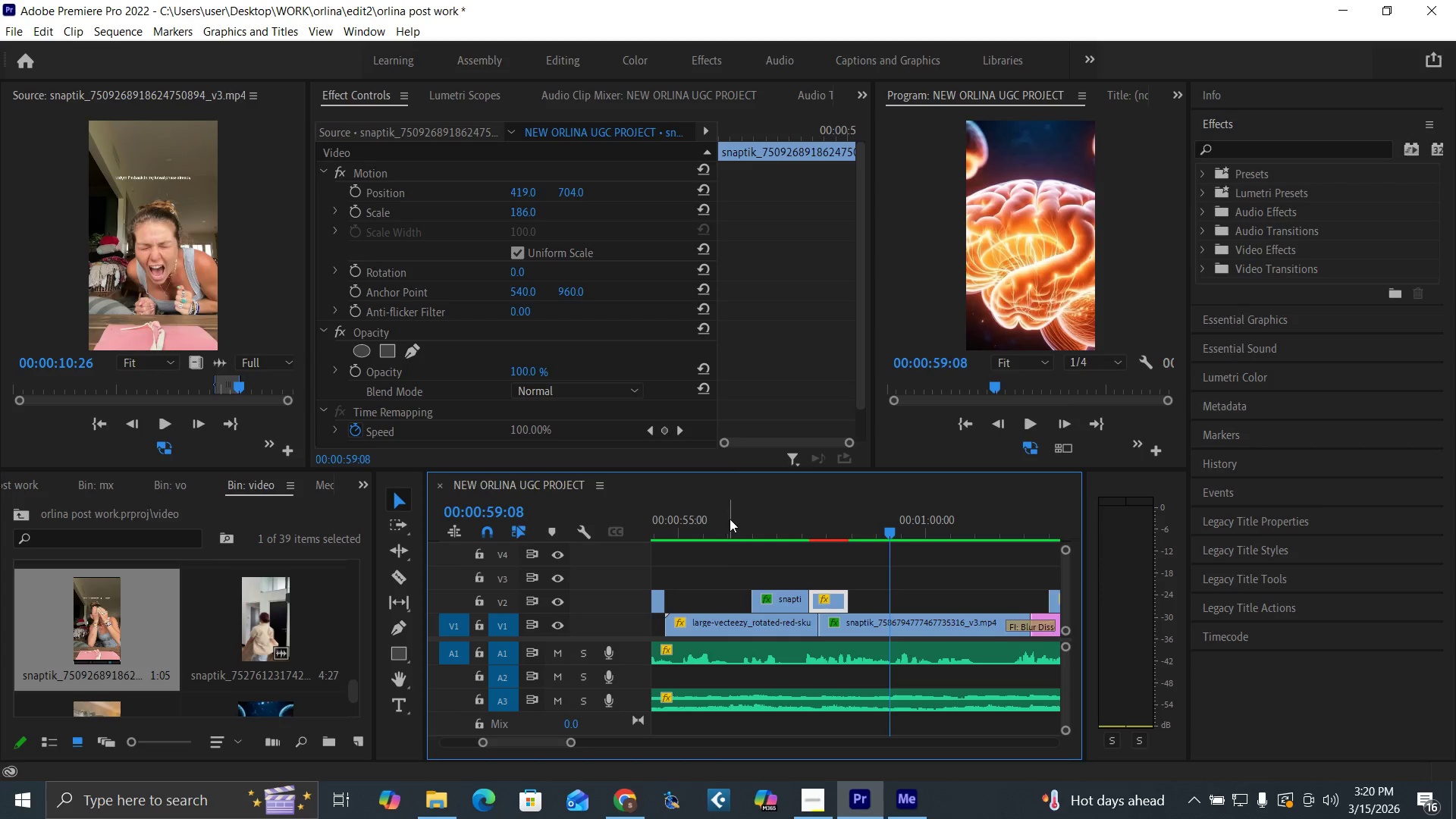 
left_click([734, 527])
 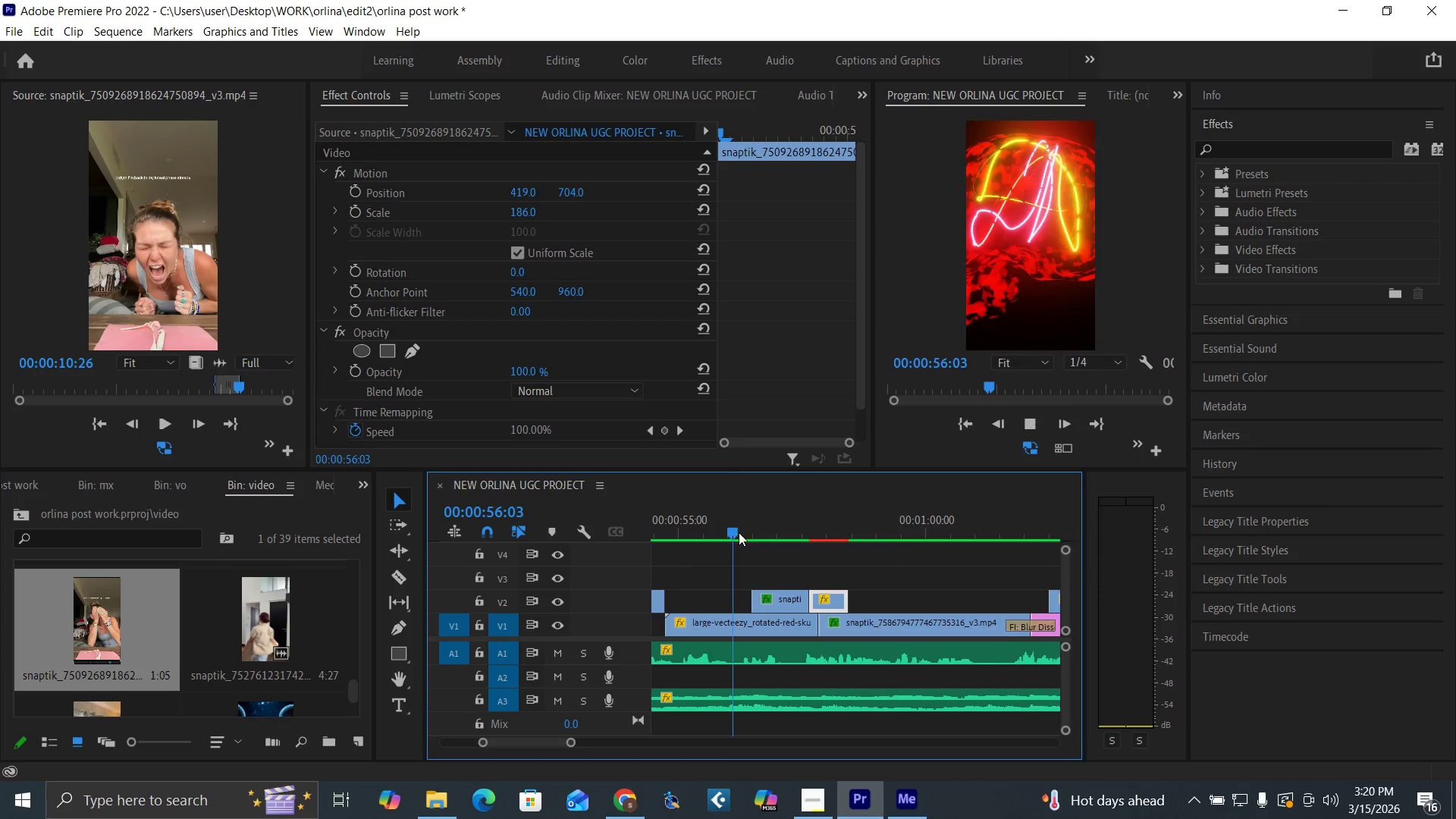 
key(Space)
 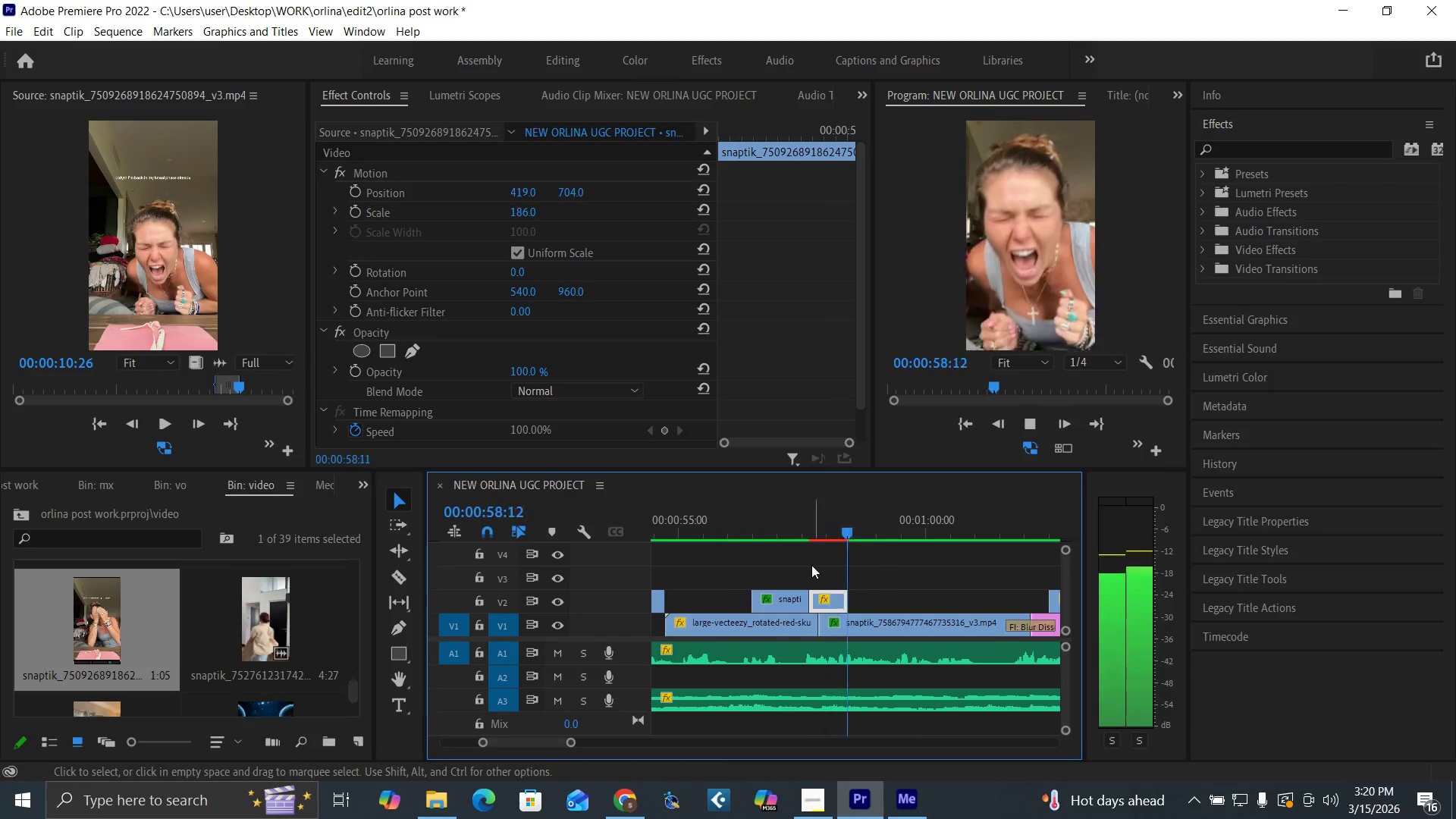 
key(Space)
 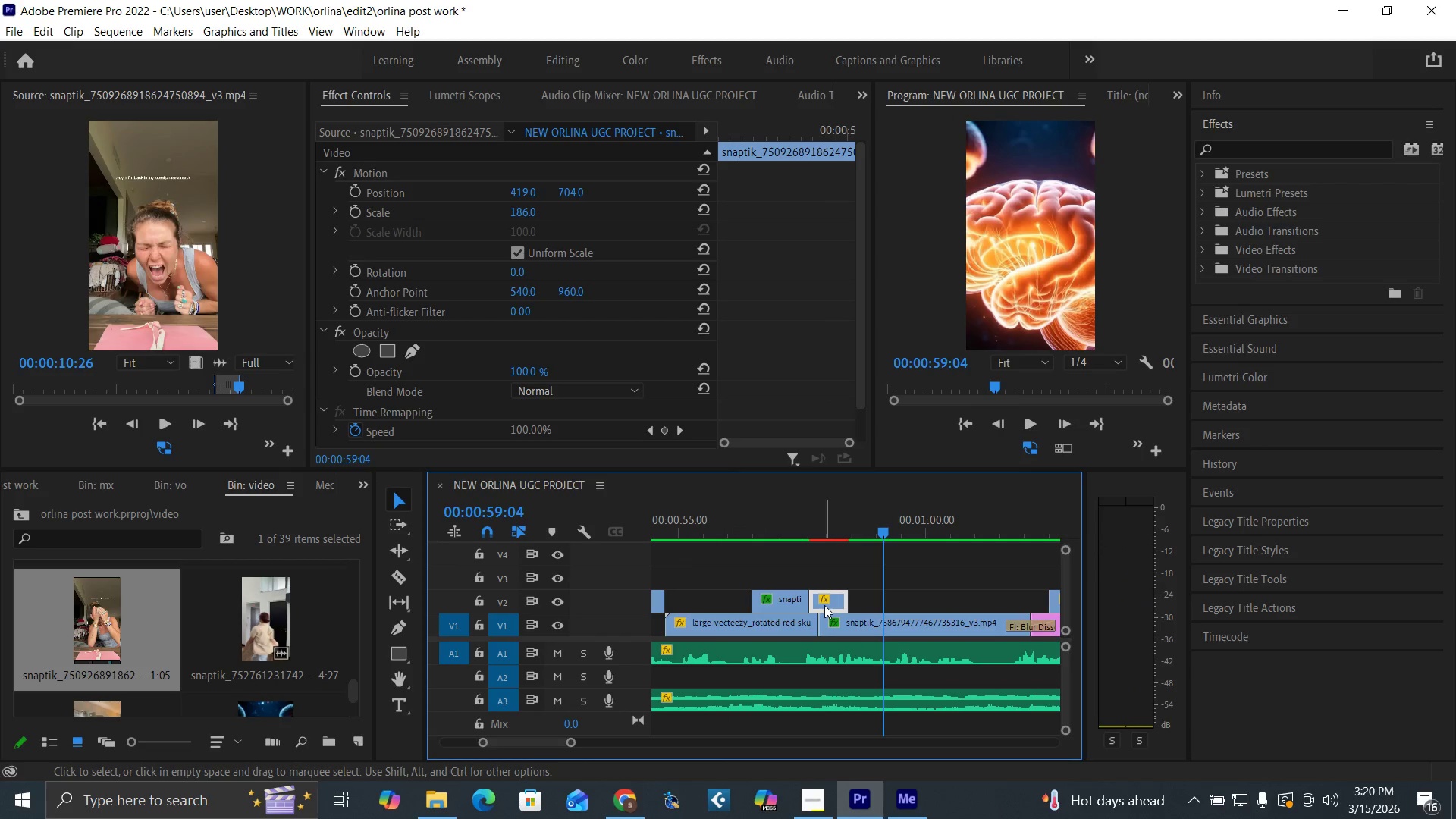 
left_click([852, 619])
 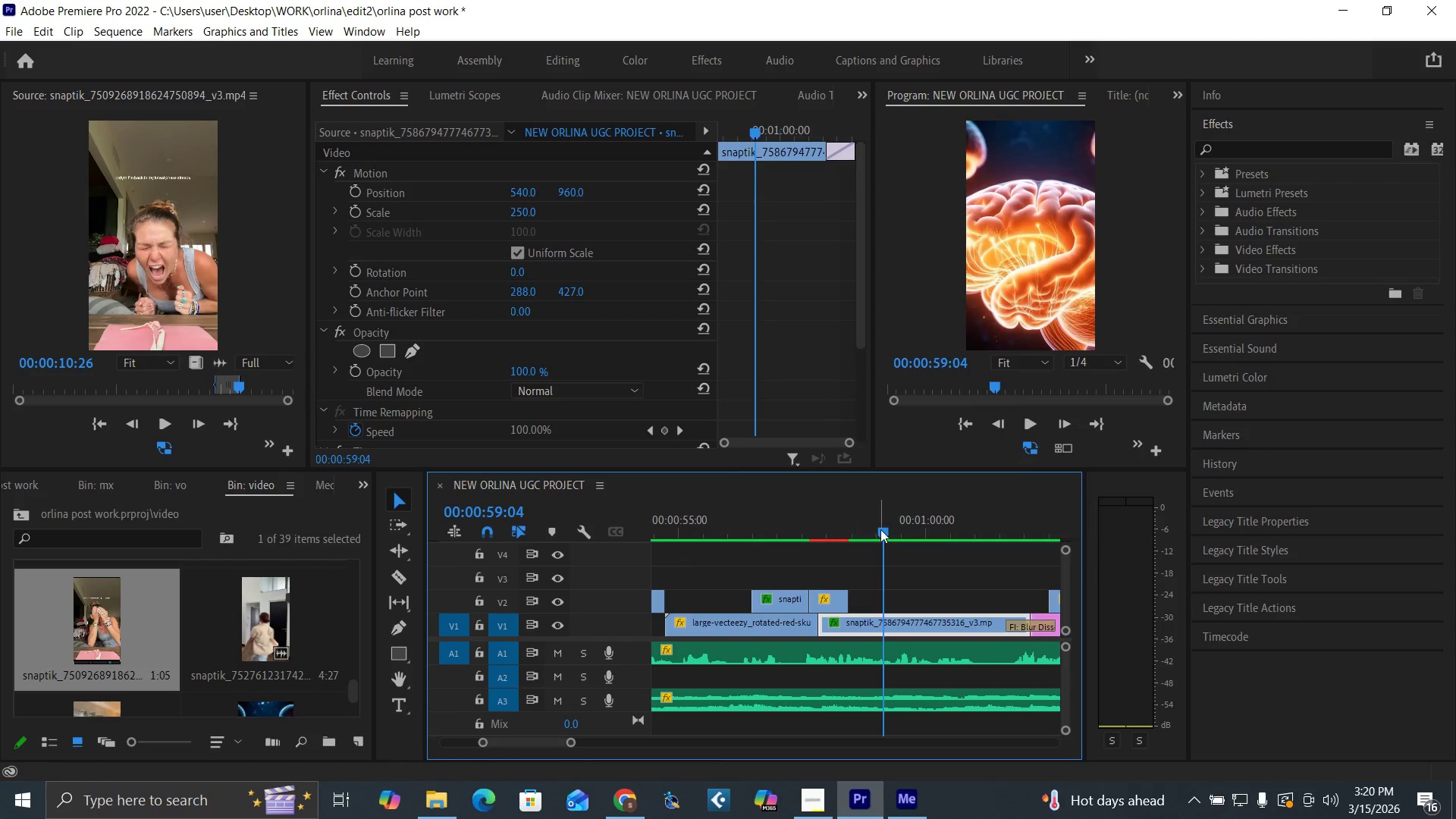 
left_click_drag(start_coordinate=[881, 529], to_coordinate=[854, 578])
 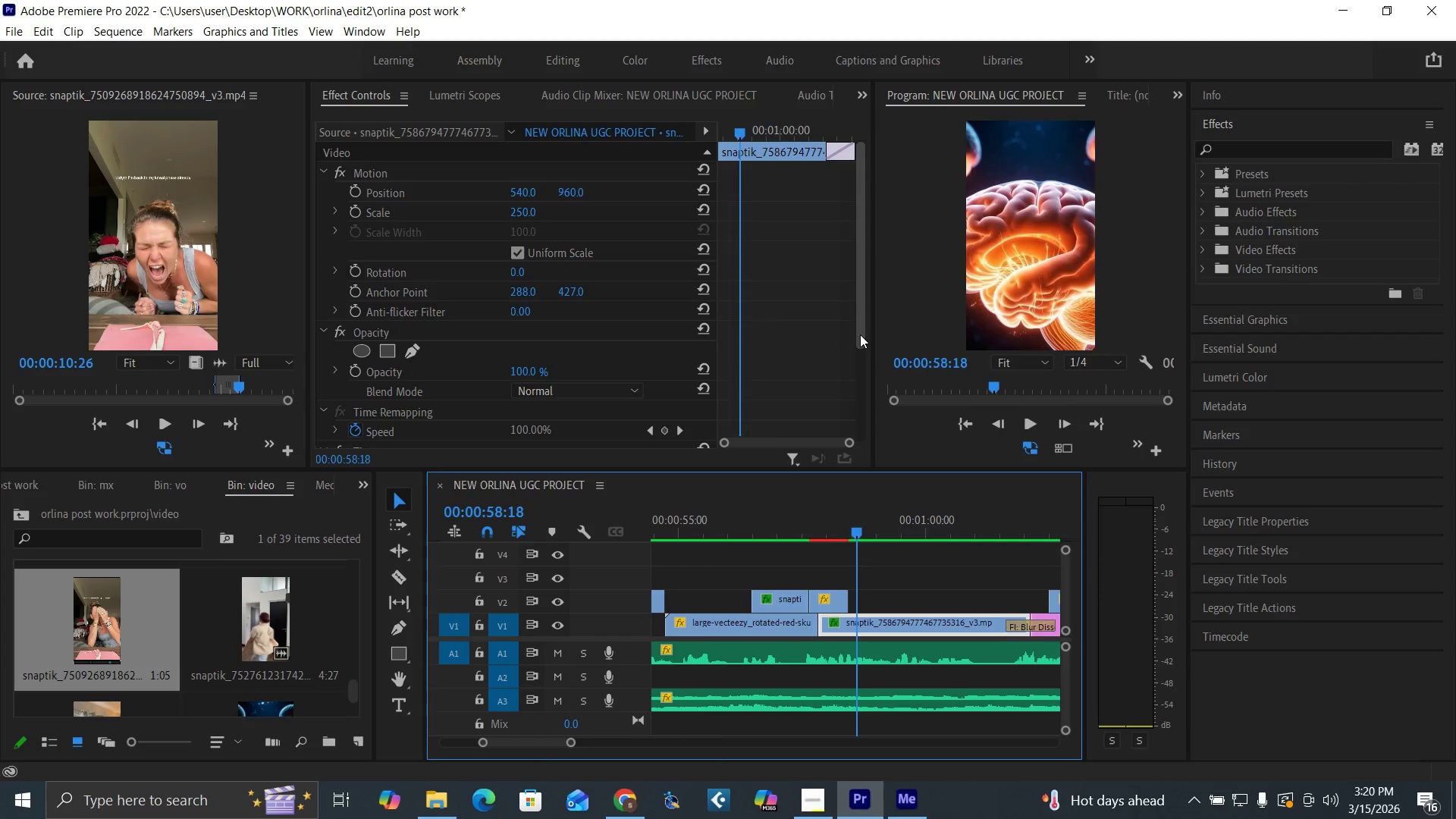 
left_click_drag(start_coordinate=[861, 336], to_coordinate=[863, 463])
 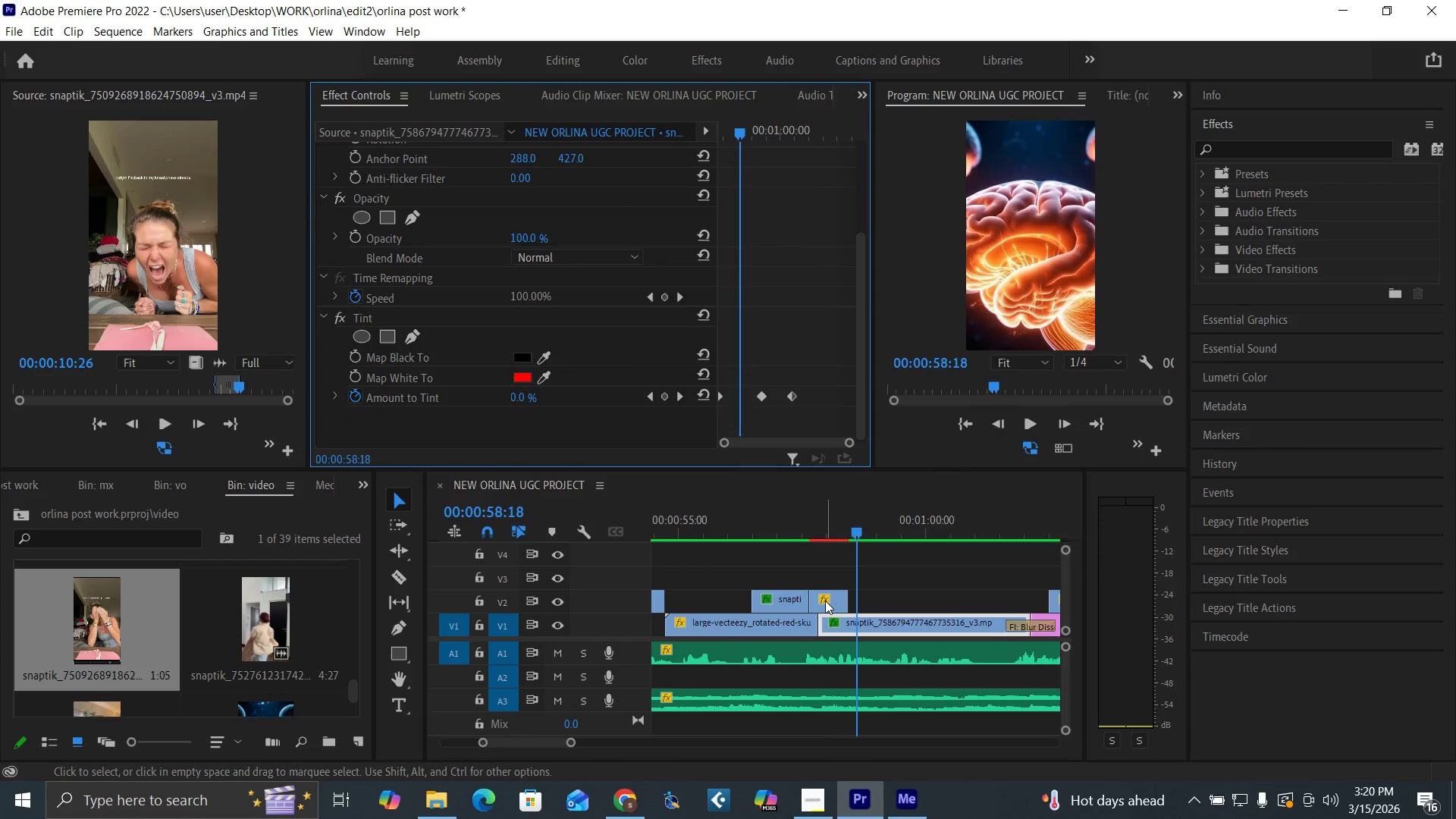 
left_click_drag(start_coordinate=[825, 601], to_coordinate=[827, 618])
 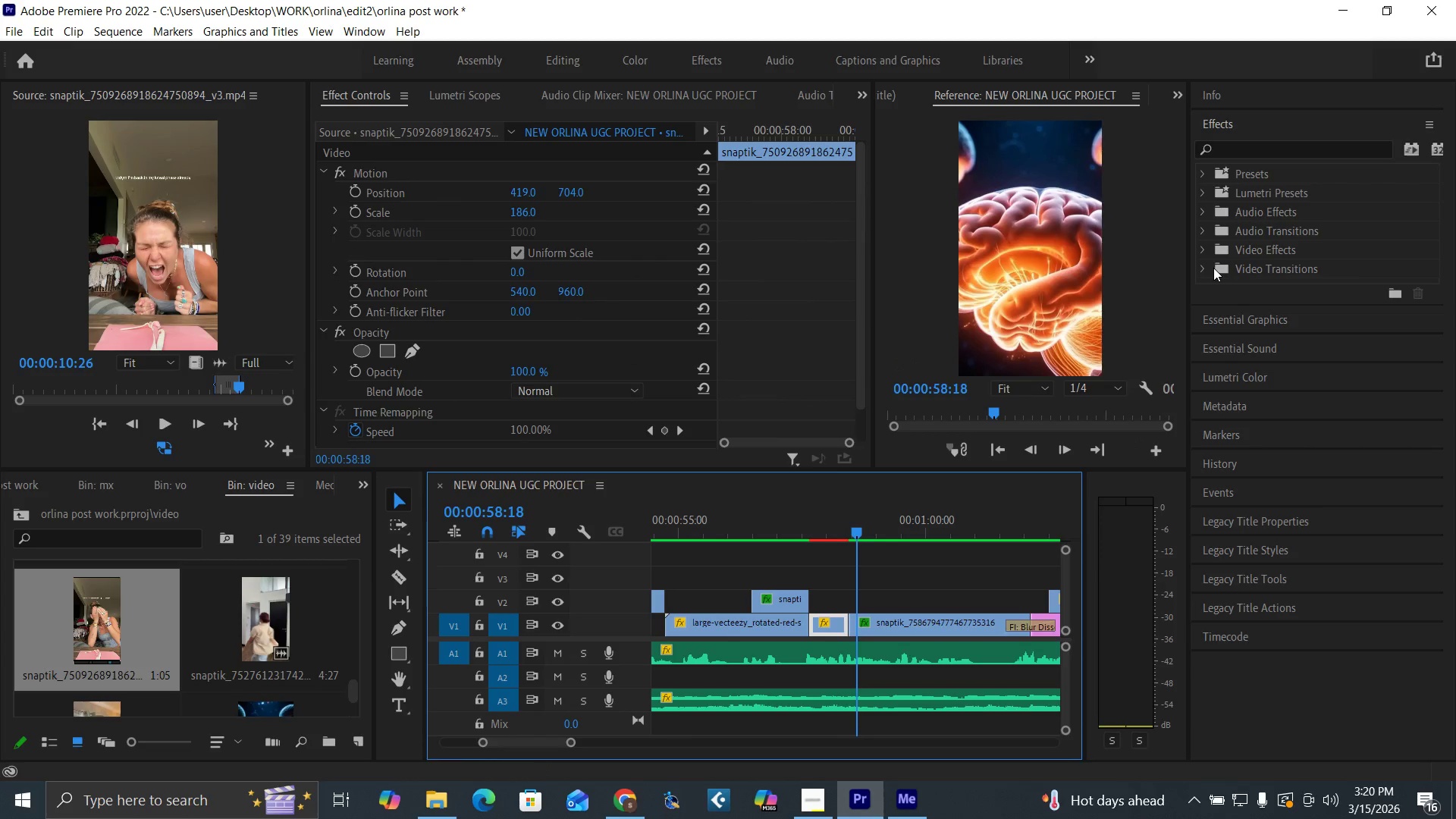 
left_click([1199, 273])
 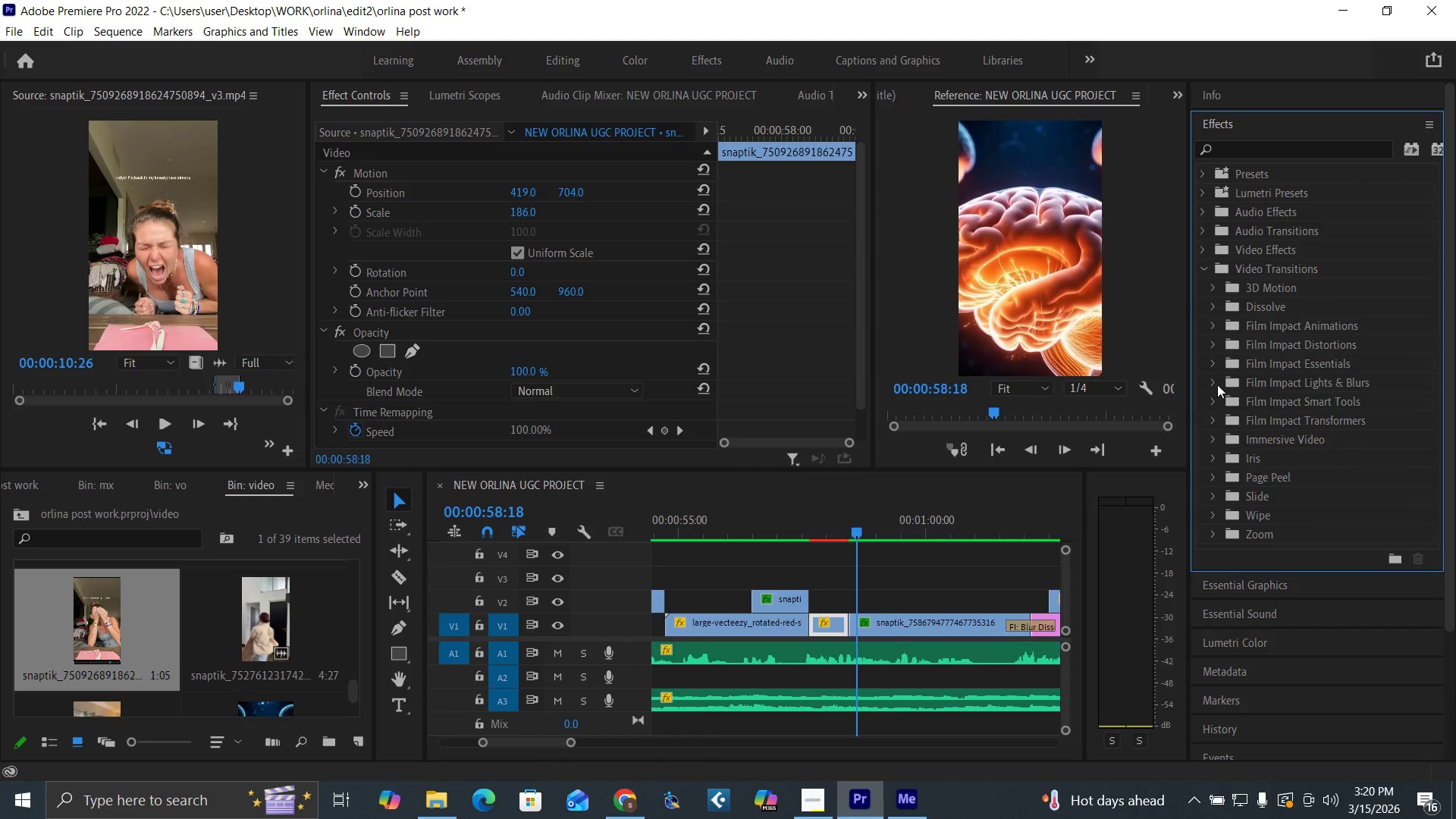 
left_click([1210, 383])
 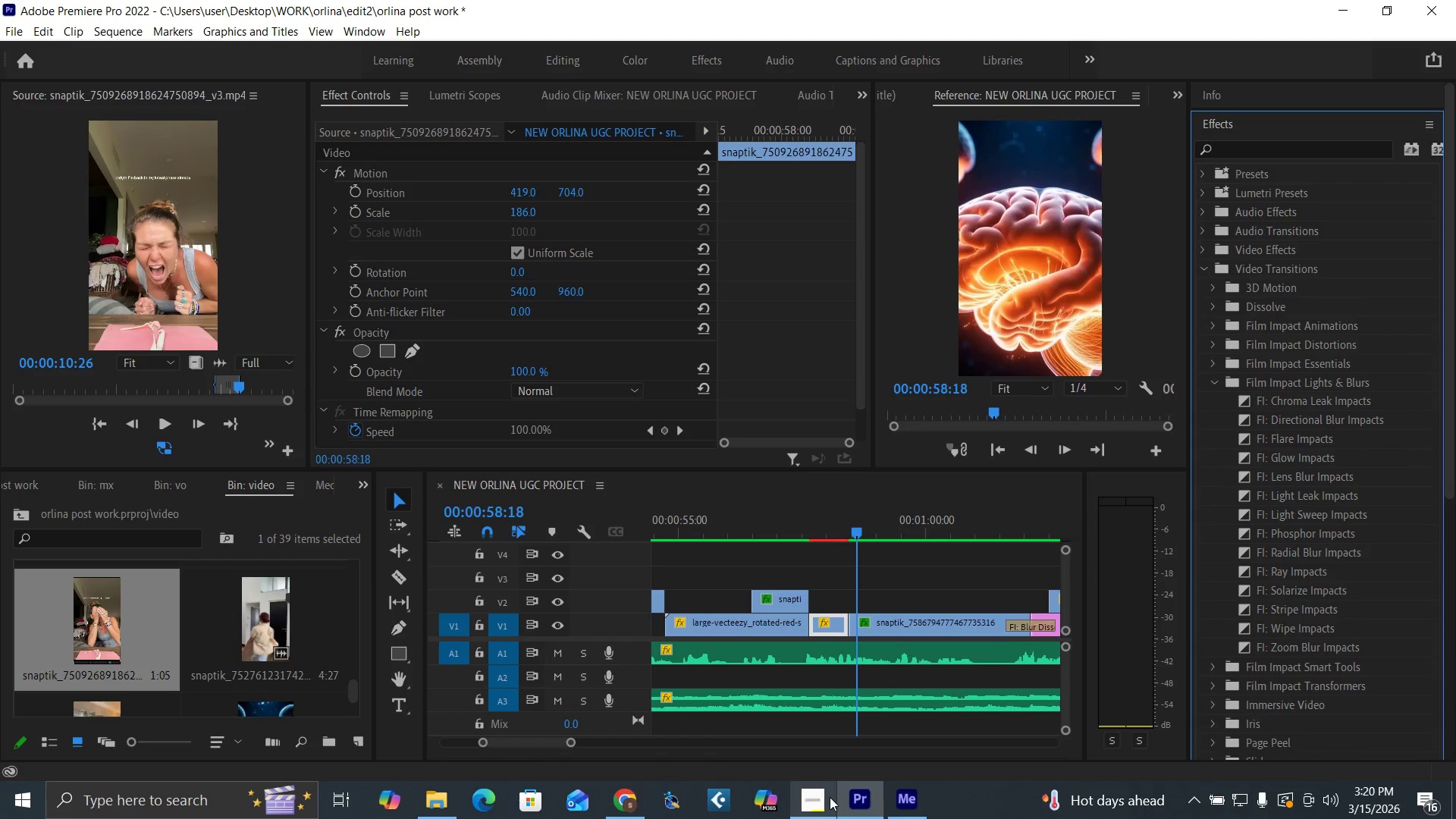 
left_click([816, 795])